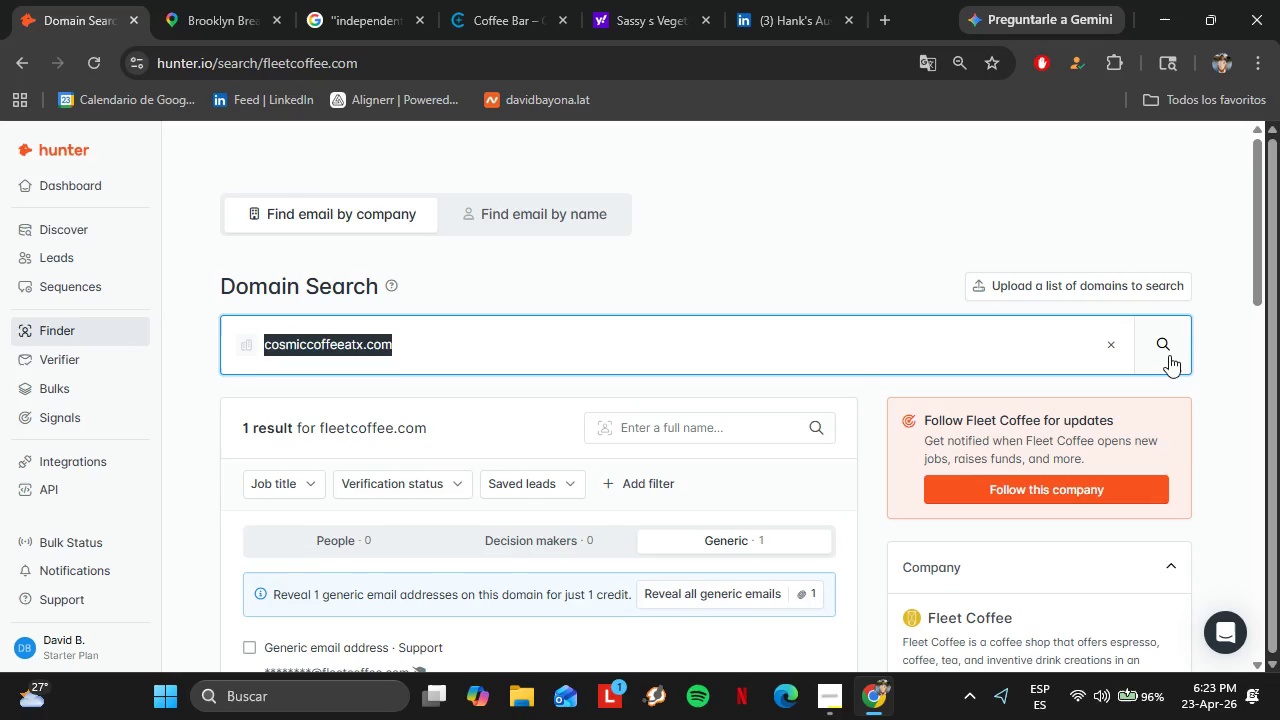 
left_click([1168, 346])
 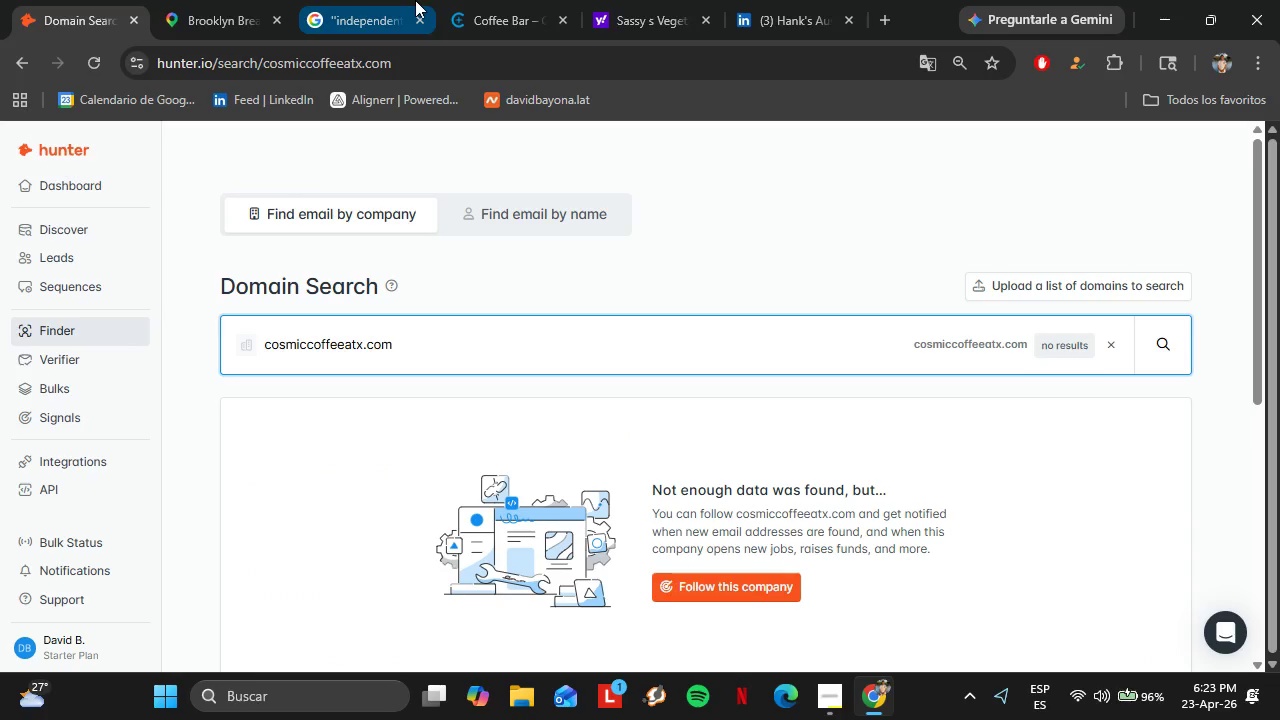 
double_click([502, 0])
 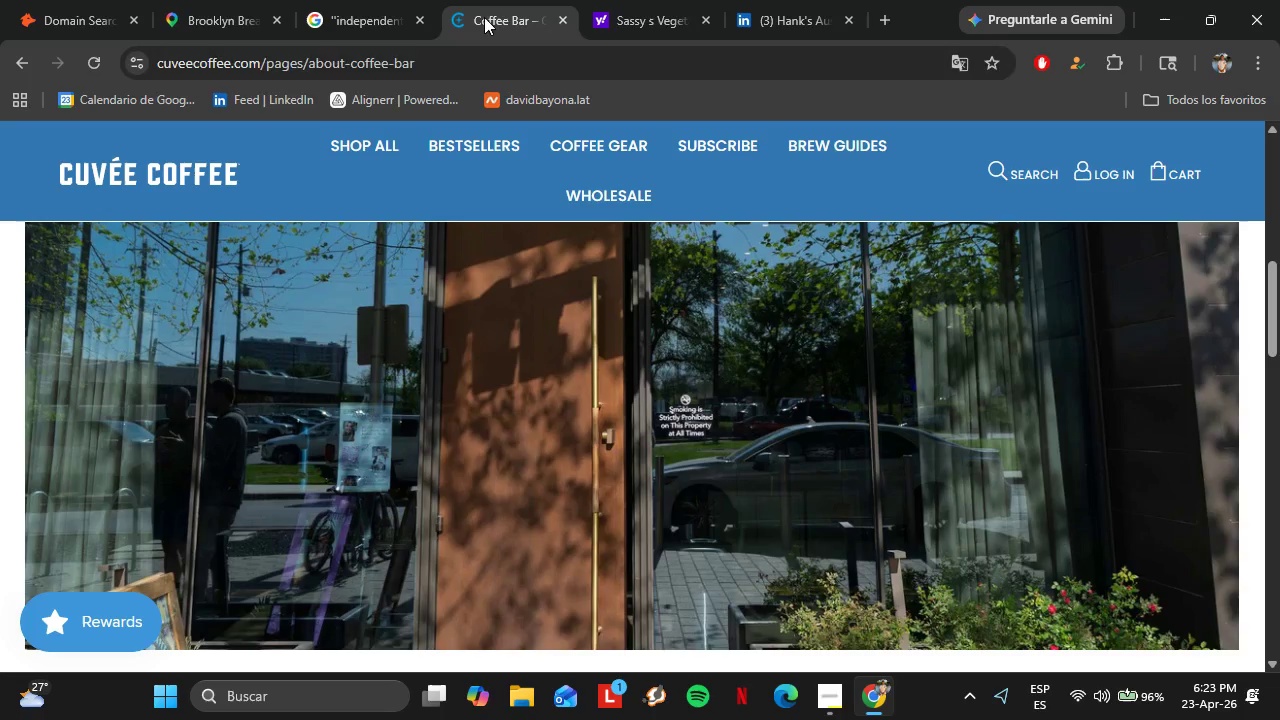 
triple_click([456, 47])
 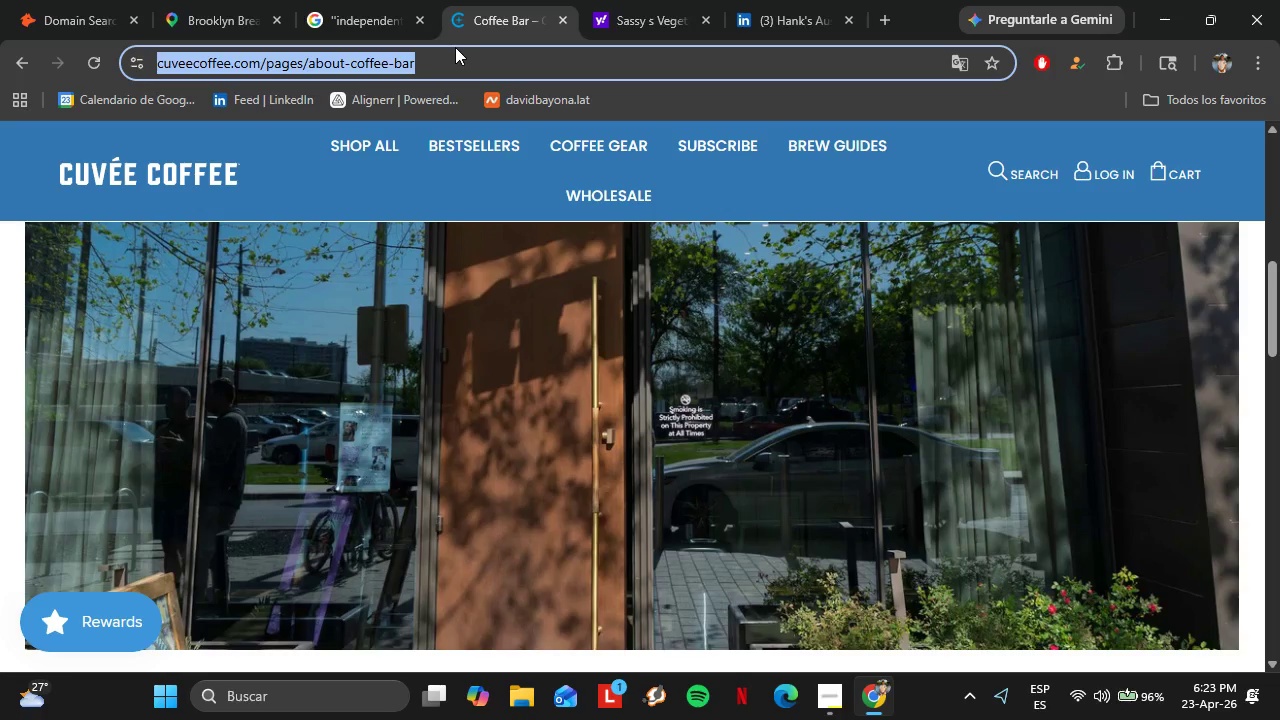 
key(Control+V)
 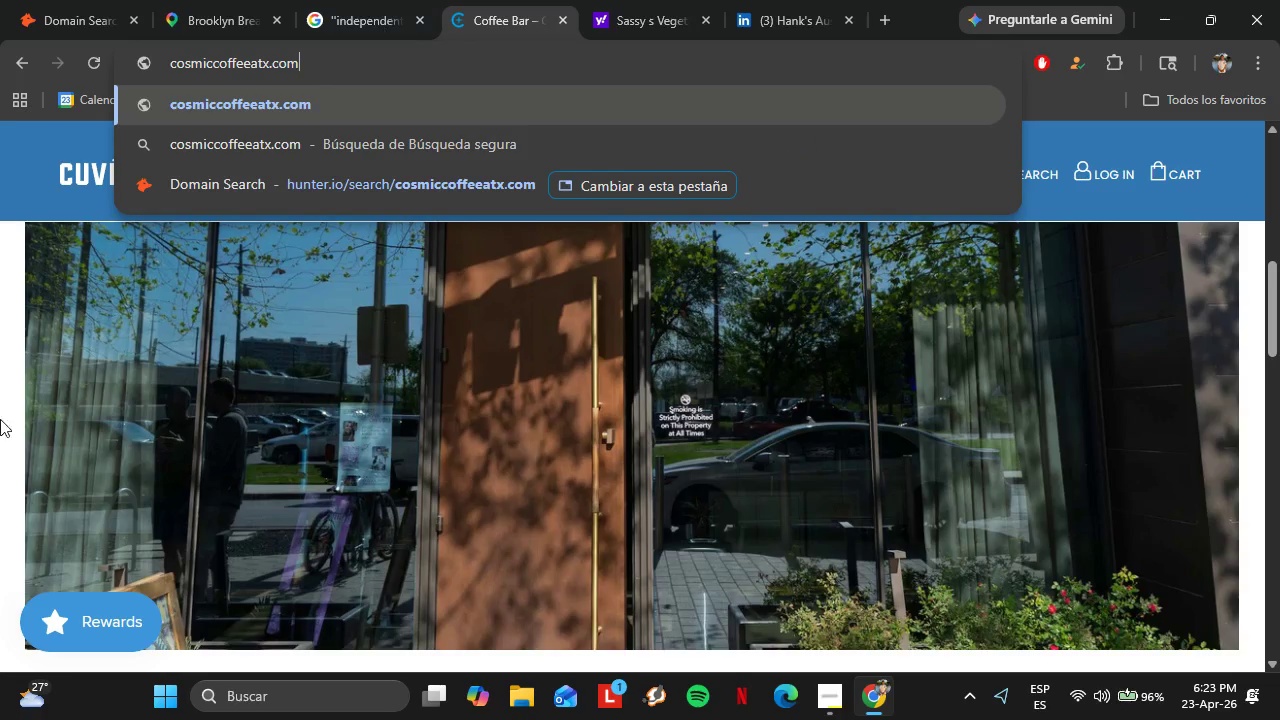 
left_click([9, 75])
 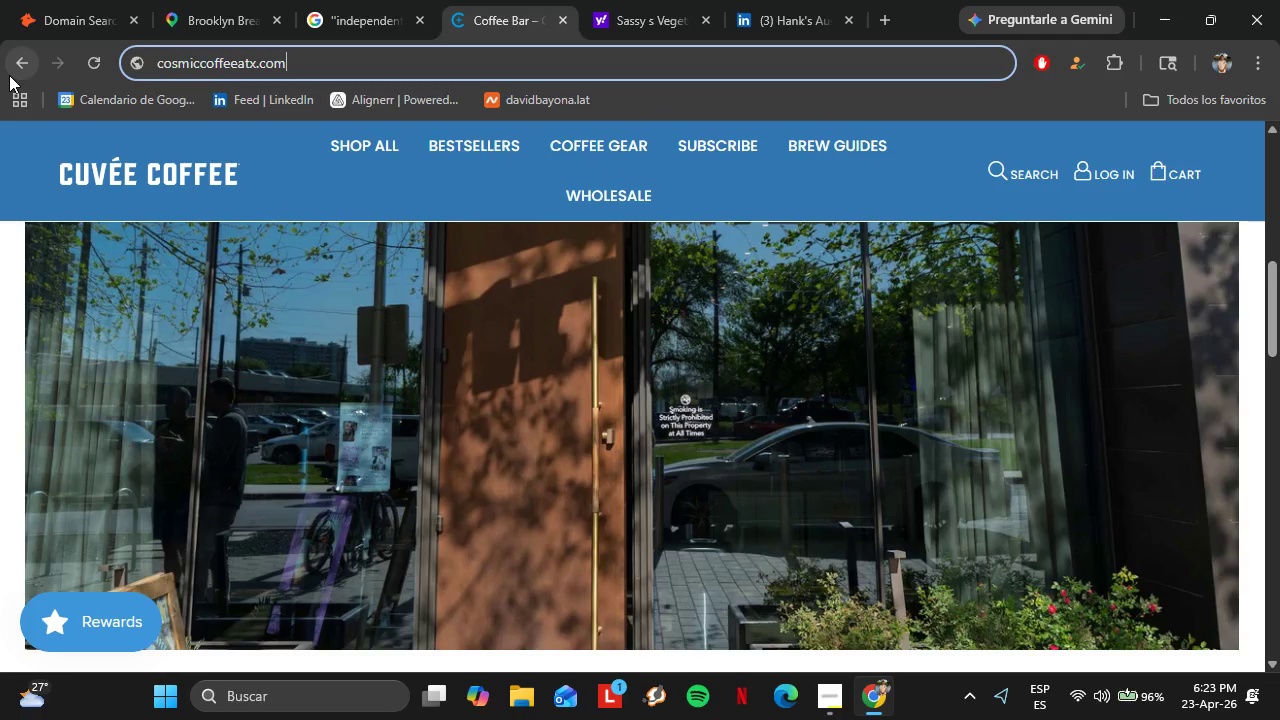 
left_click([56, 66])
 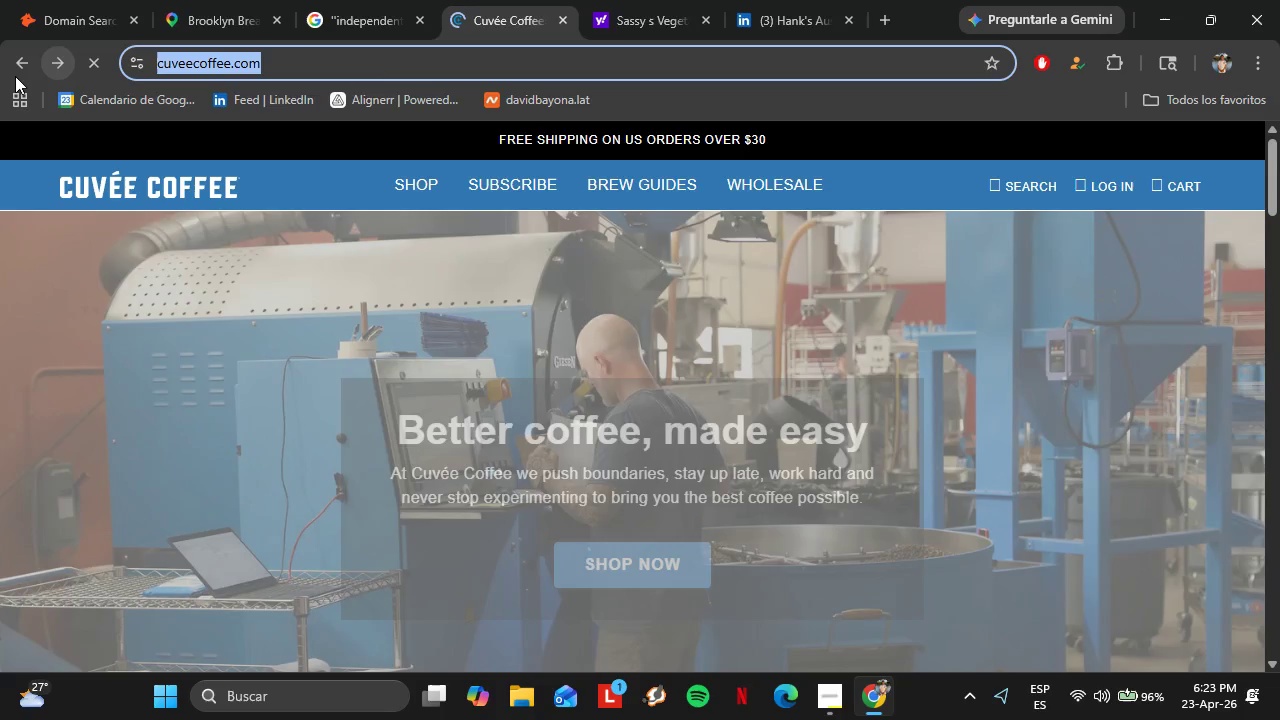 
double_click([277, 59])
 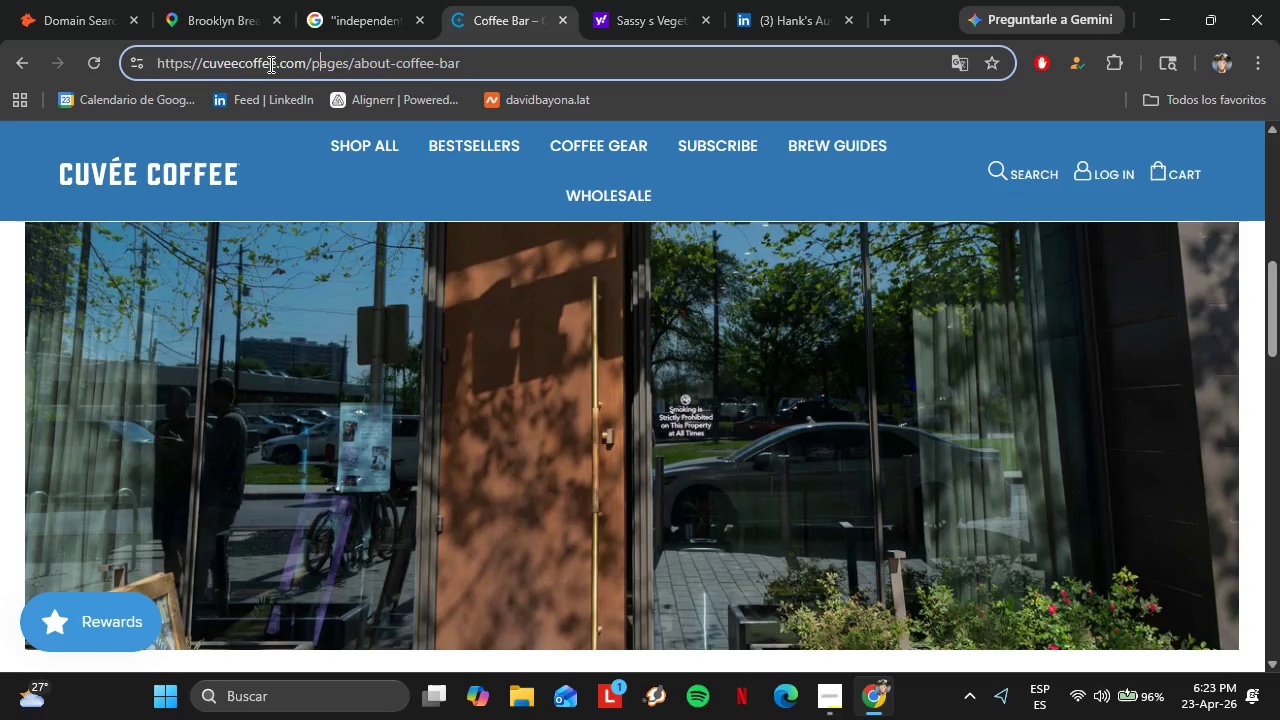 
triple_click([277, 59])
 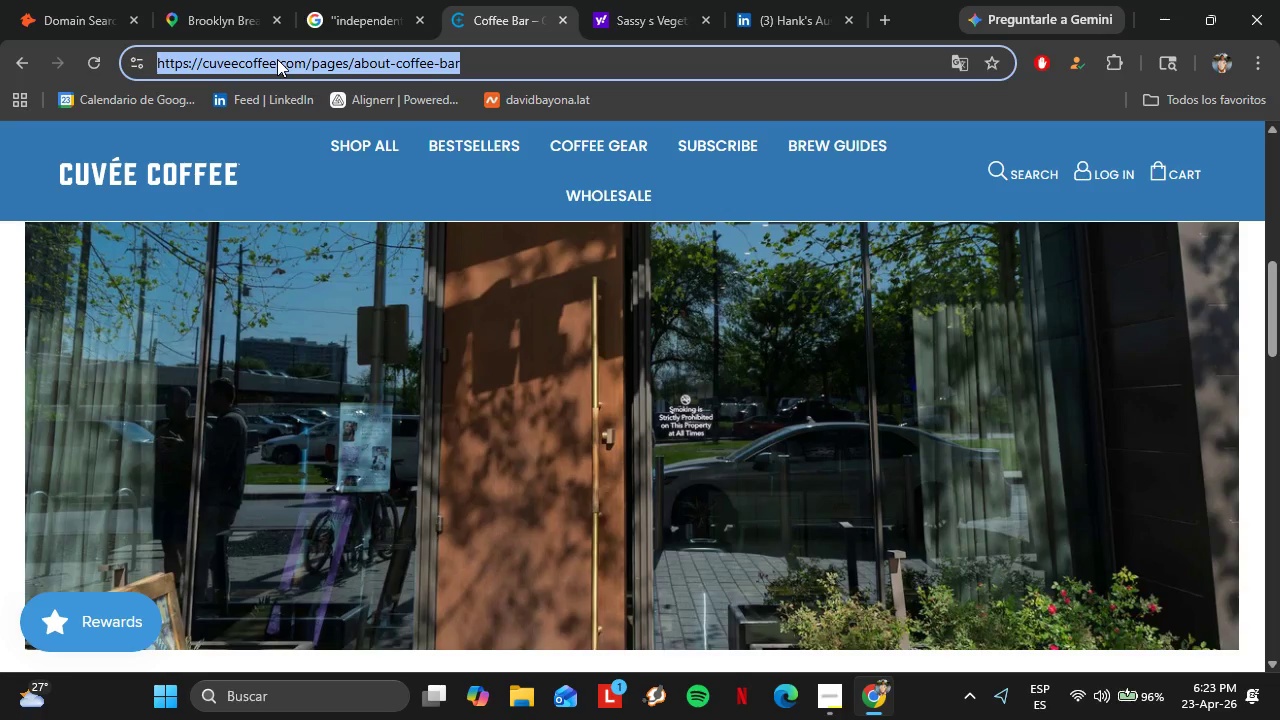 
key(Control+ControlLeft)
 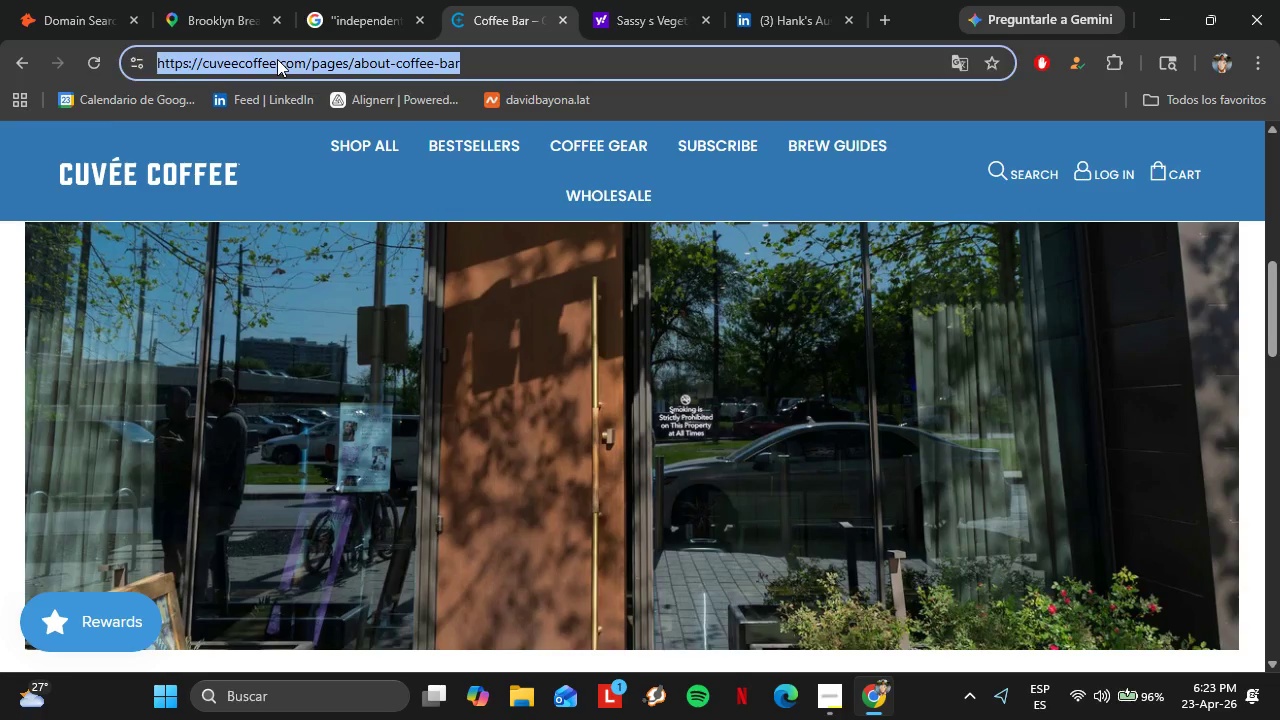 
key(Control+V)
 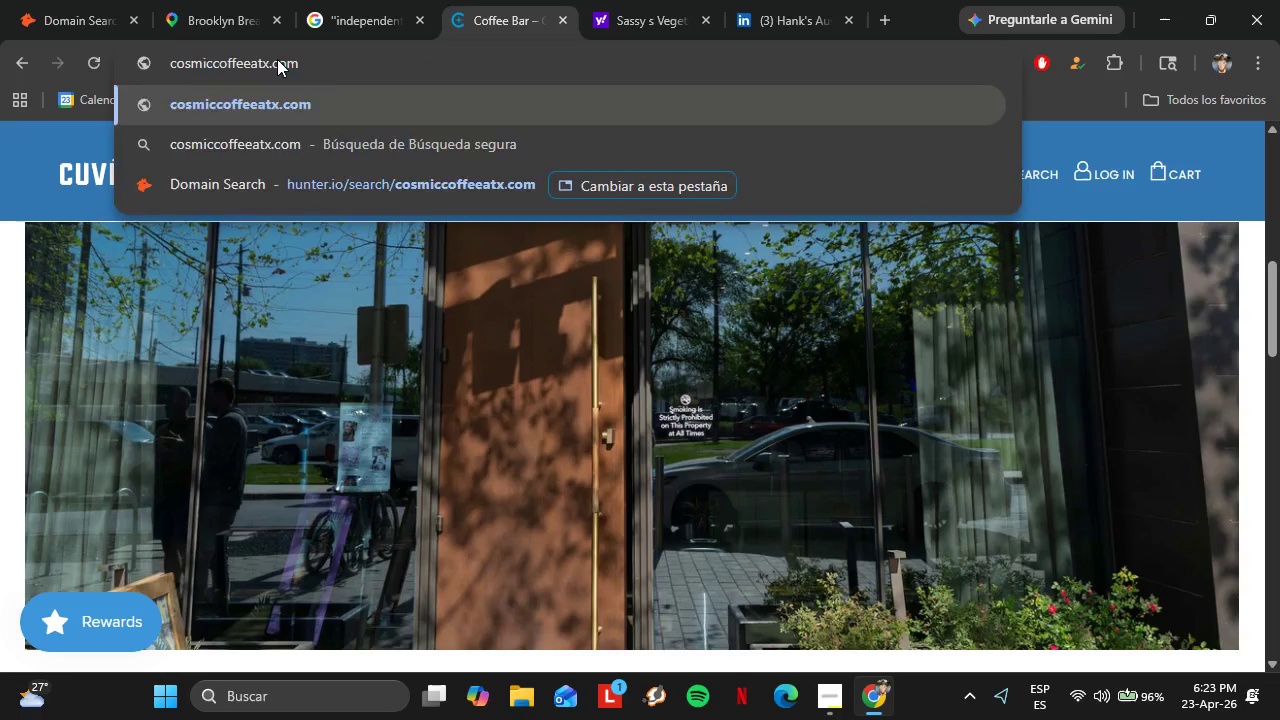 
key(Enter)
 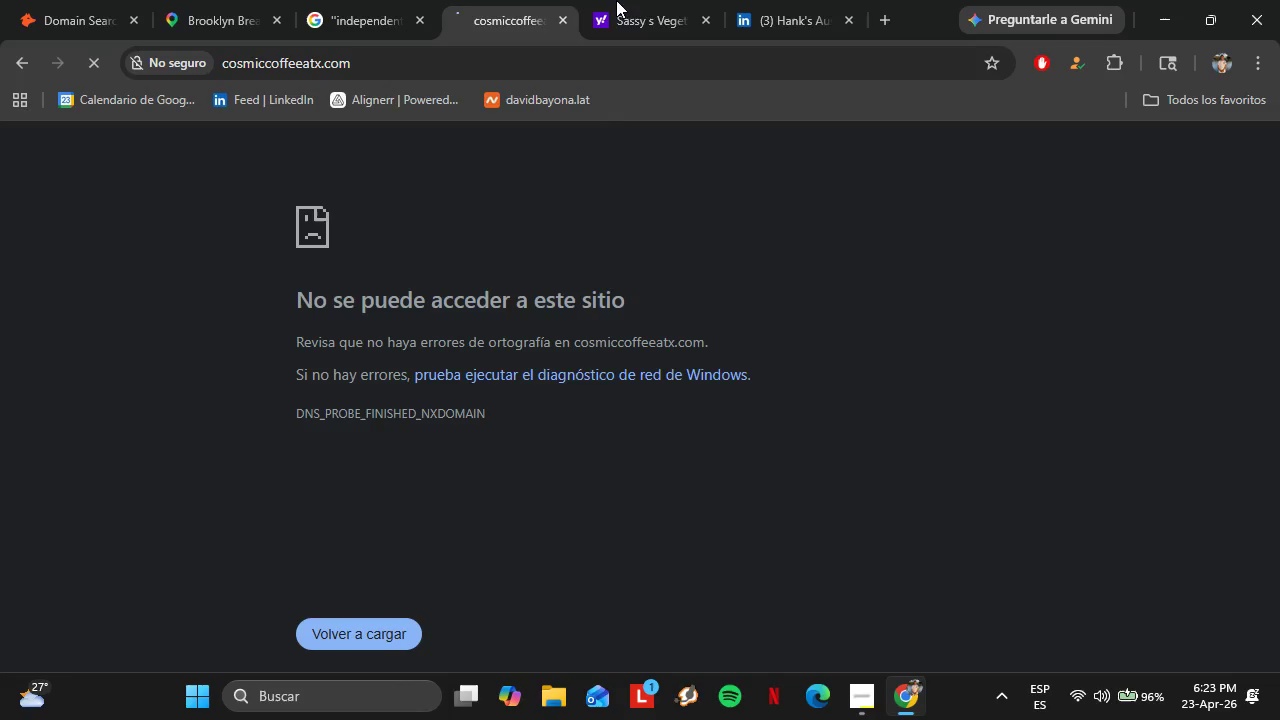 
left_click([637, 0])
 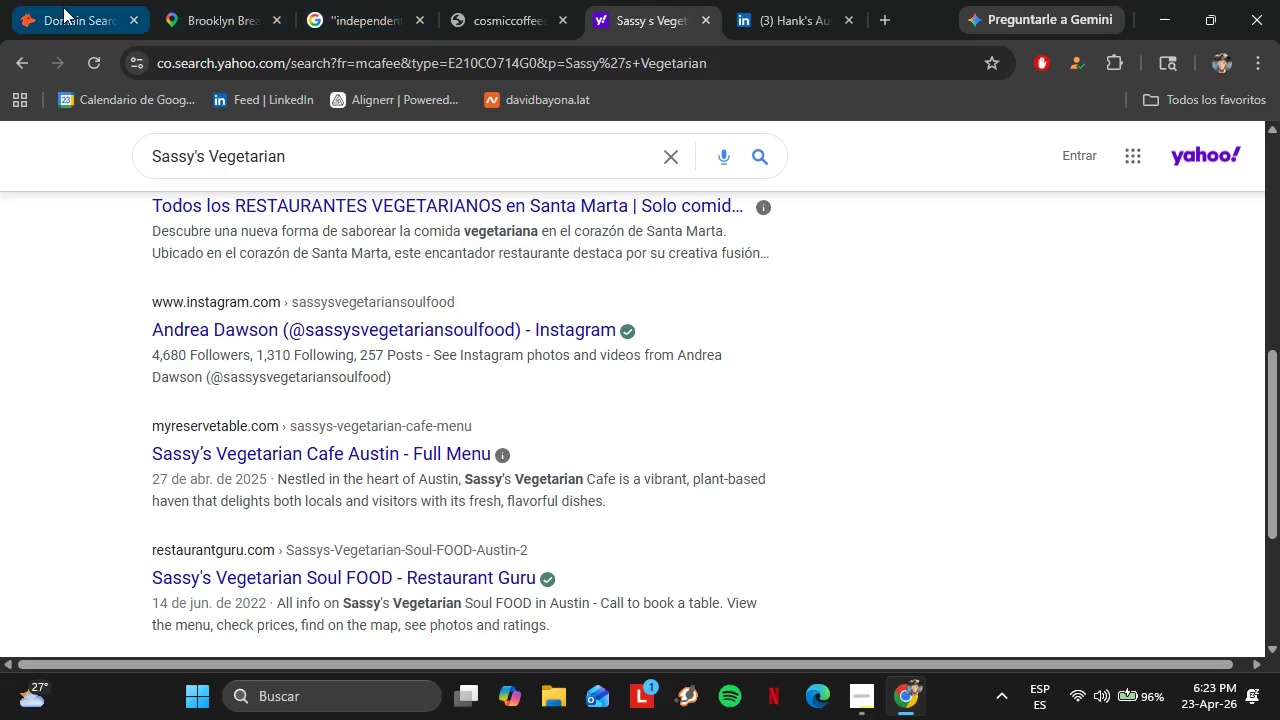 
left_click([63, 7])
 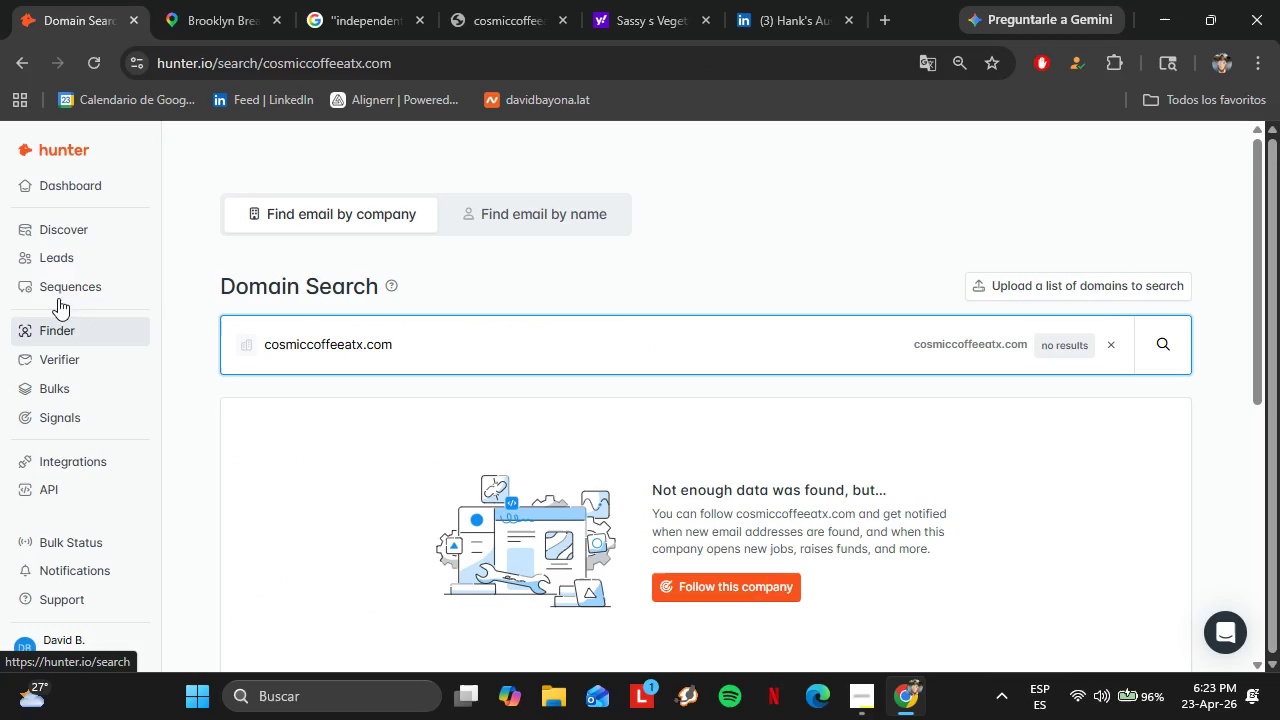 
left_click([61, 238])
 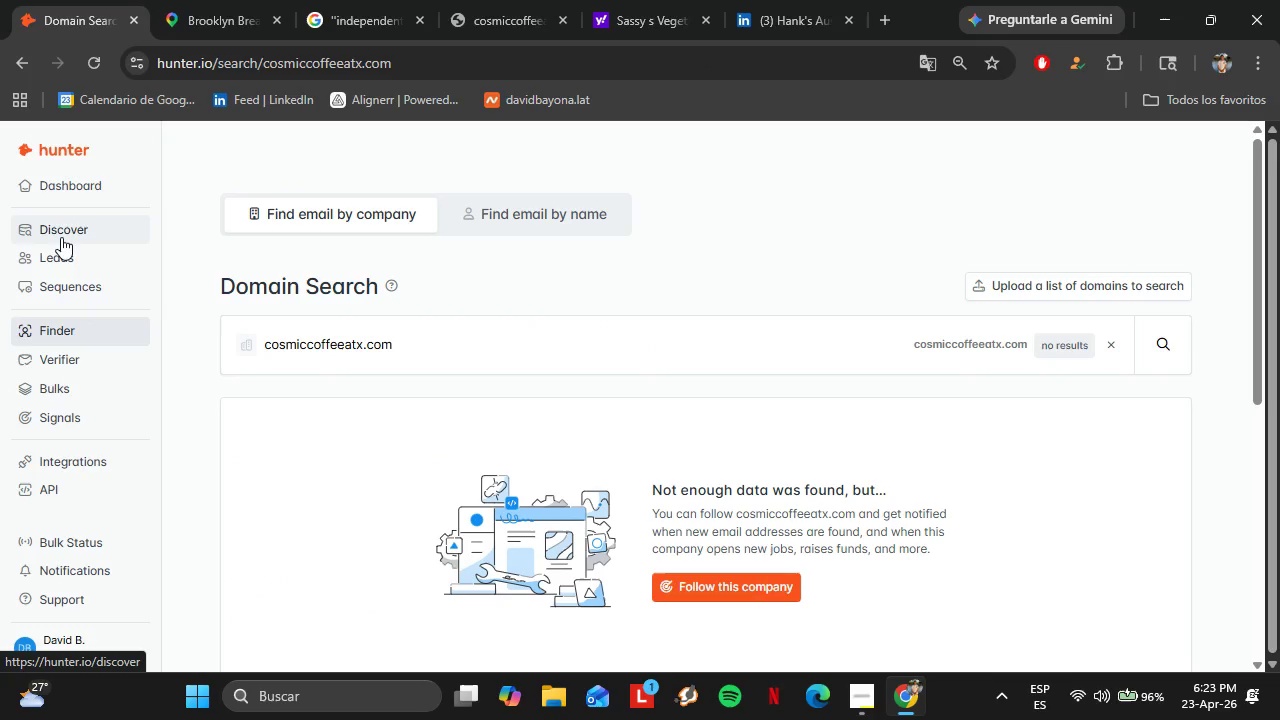 
mouse_move([88, 216])
 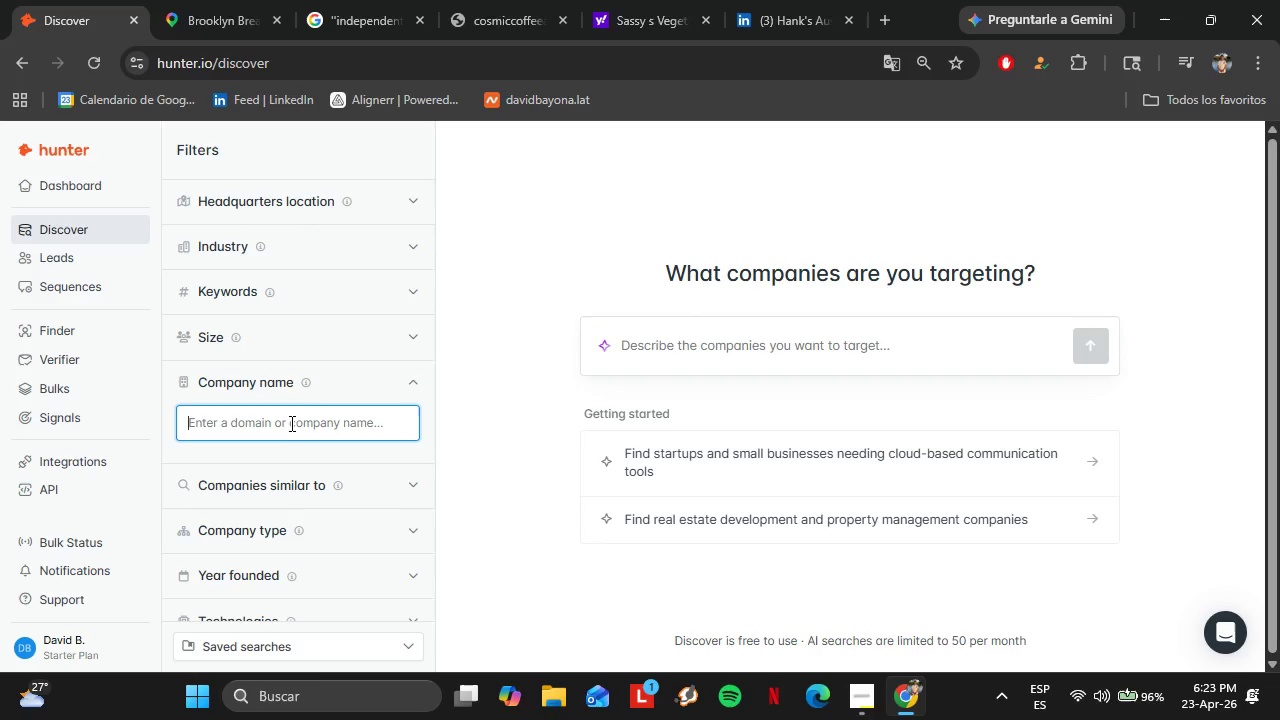 
type(Cosmic Coffee = Beer)
 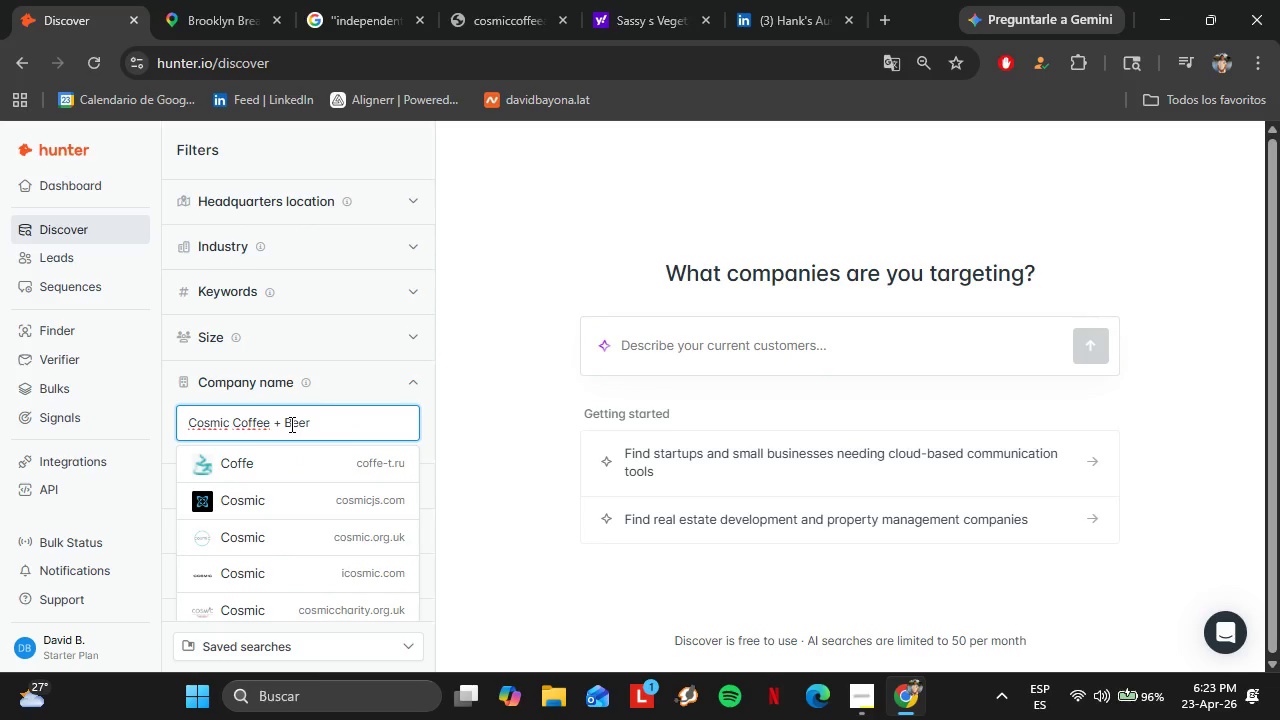 
left_click([324, 454])
 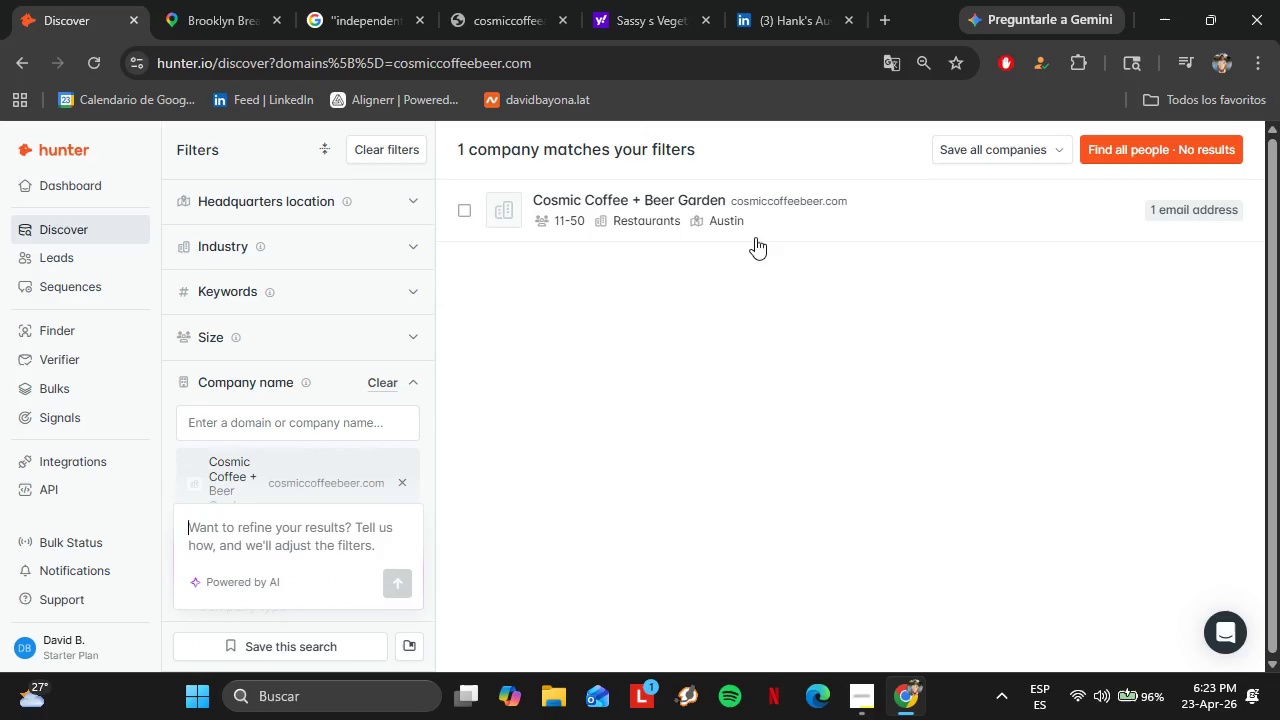 
left_click([783, 227])
 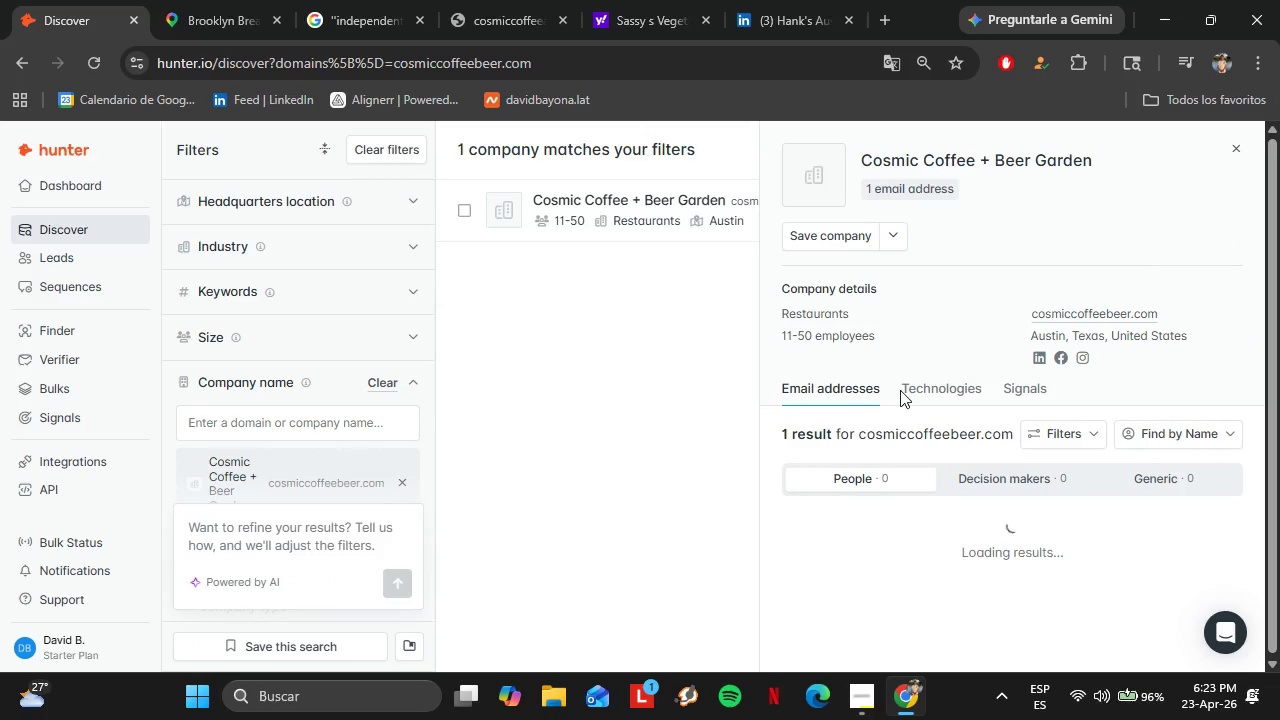 
scroll: coordinate [900, 390], scroll_direction: down, amount: 1.0
 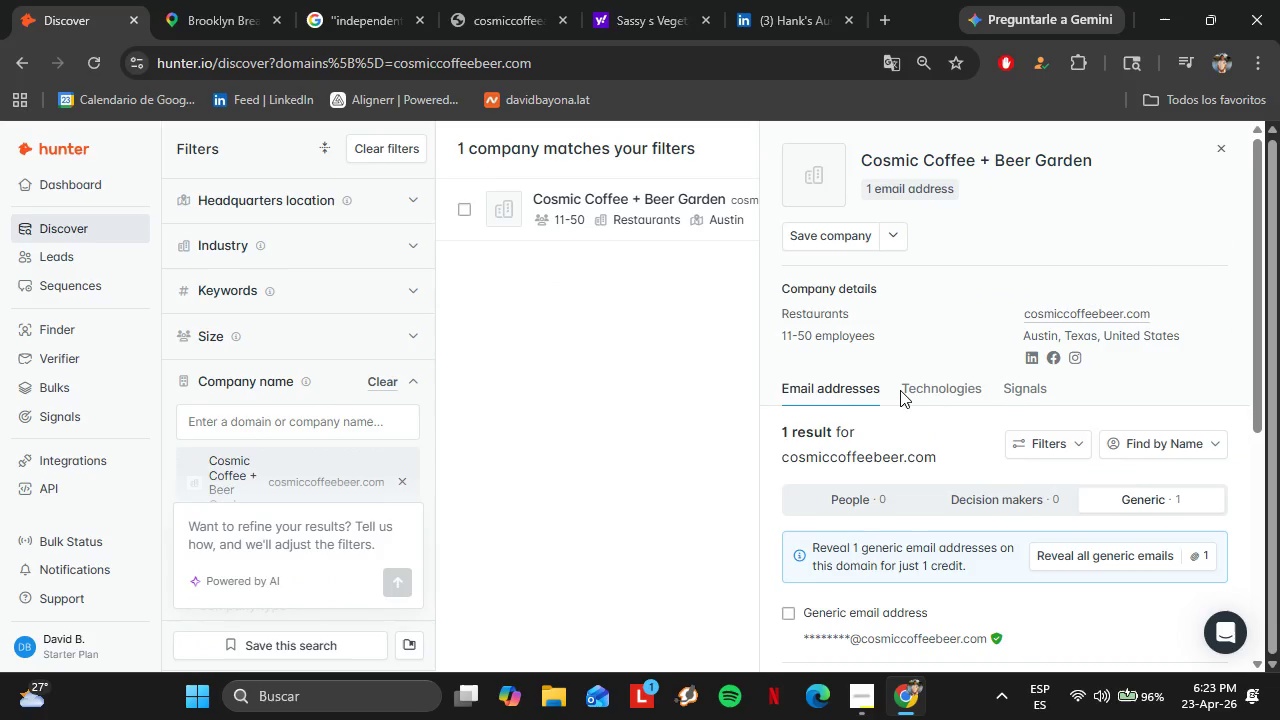 
scroll: coordinate [900, 390], scroll_direction: up, amount: 2.0
 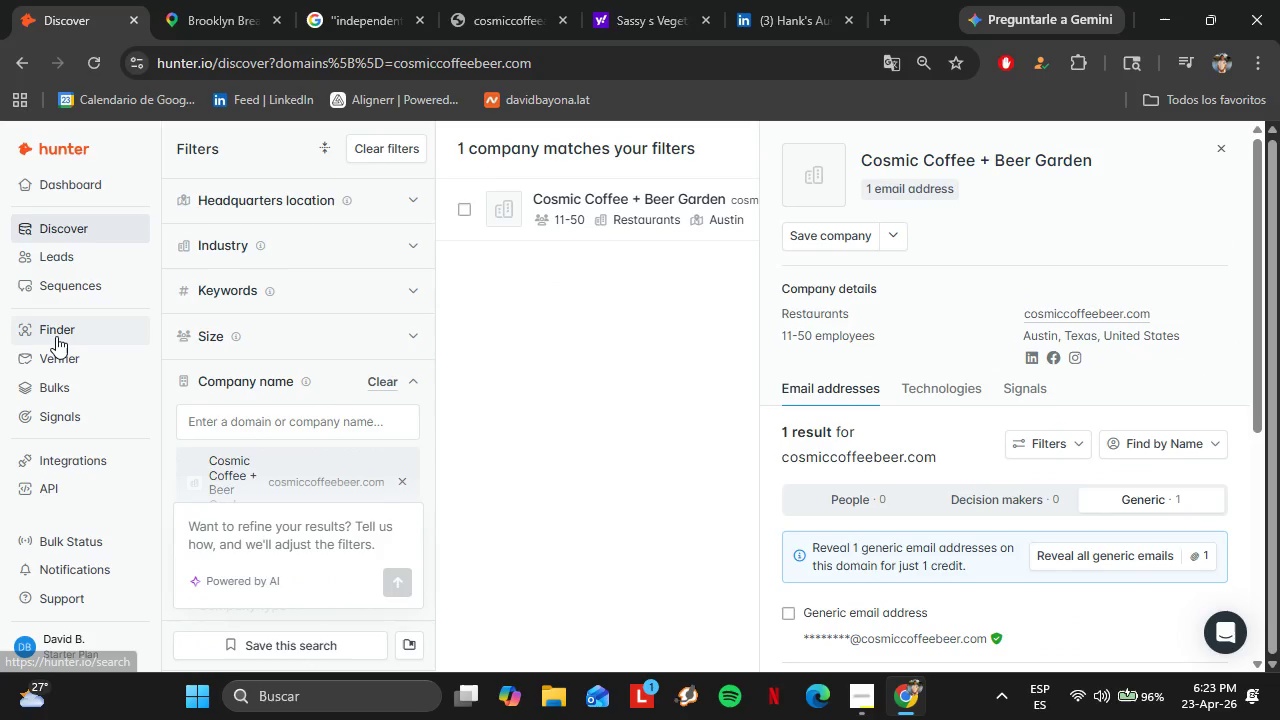 
left_click([56, 336])
 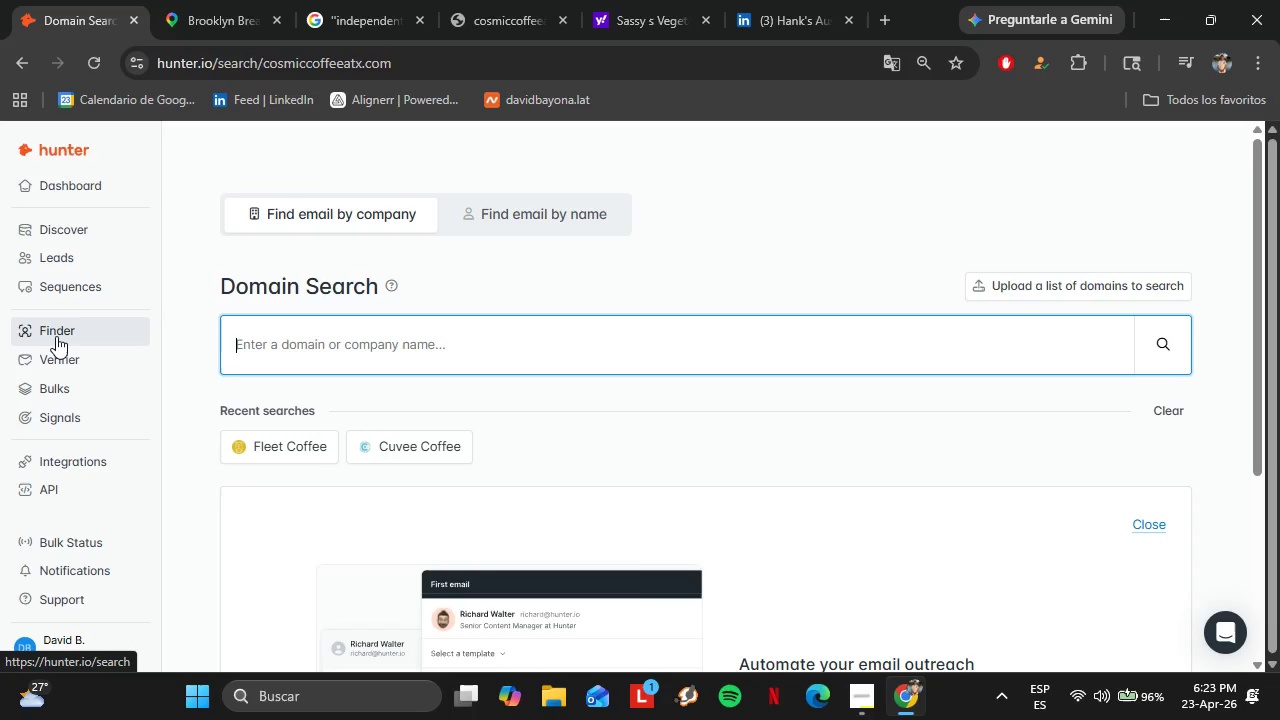 
type(juicense.com)
 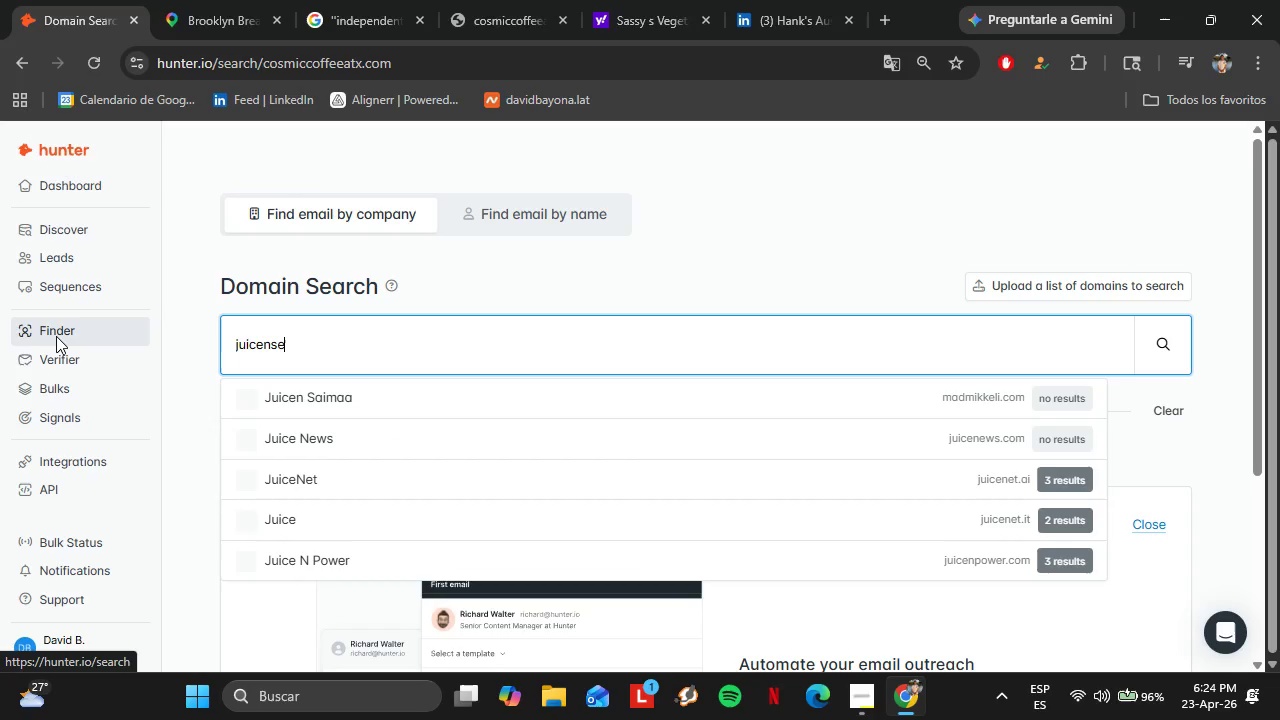 
key(ArrowDown)
 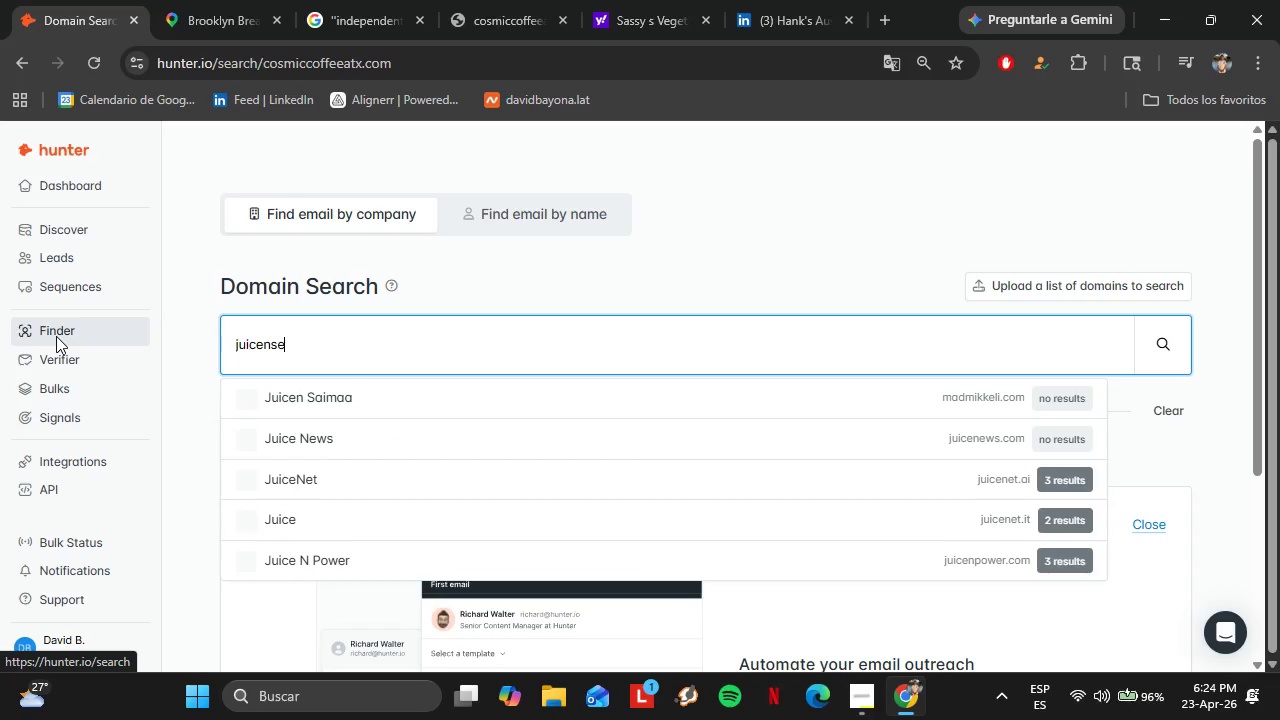 
key(Enter)
 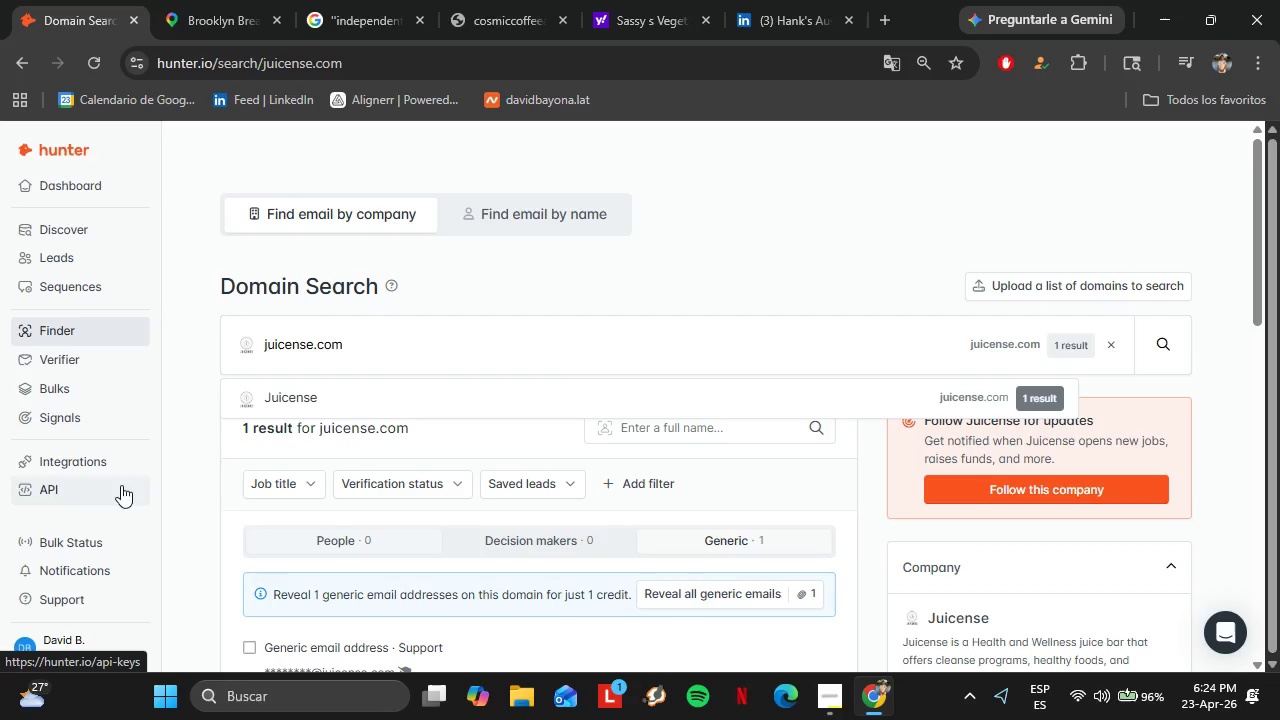 
scroll: coordinate [622, 433], scroll_direction: up, amount: 1.0
 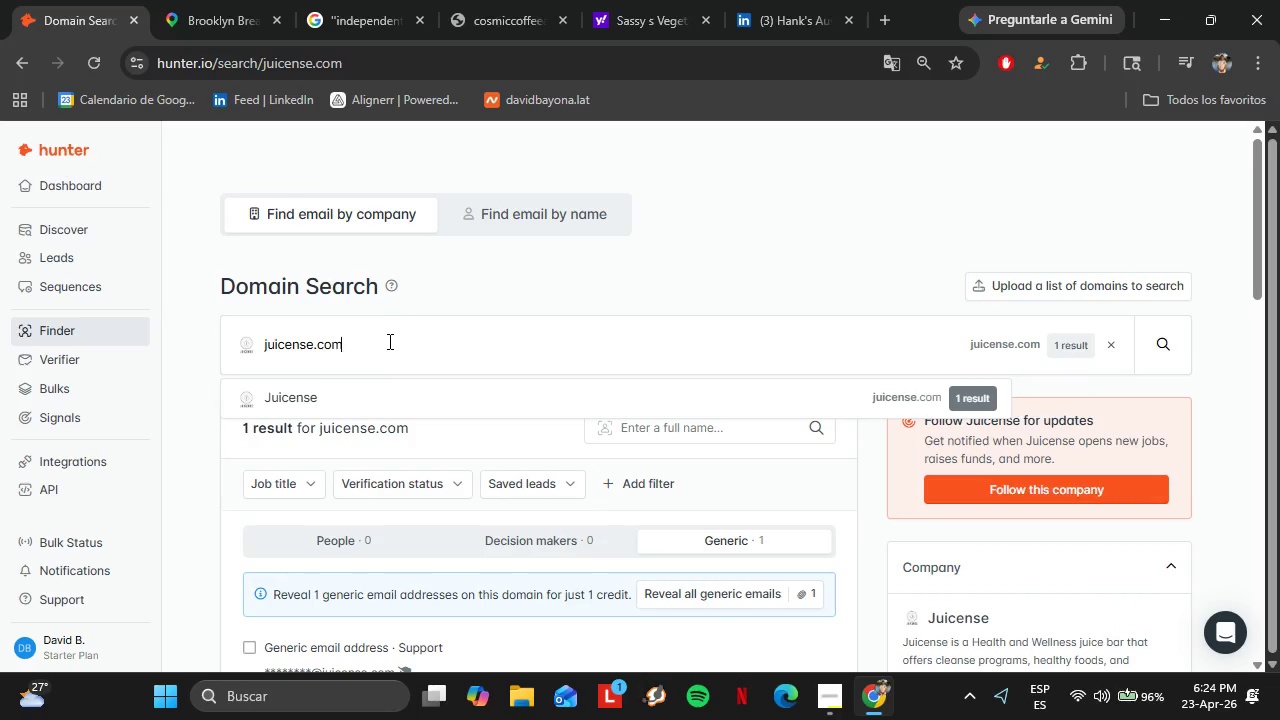 
double_click([388, 341])
 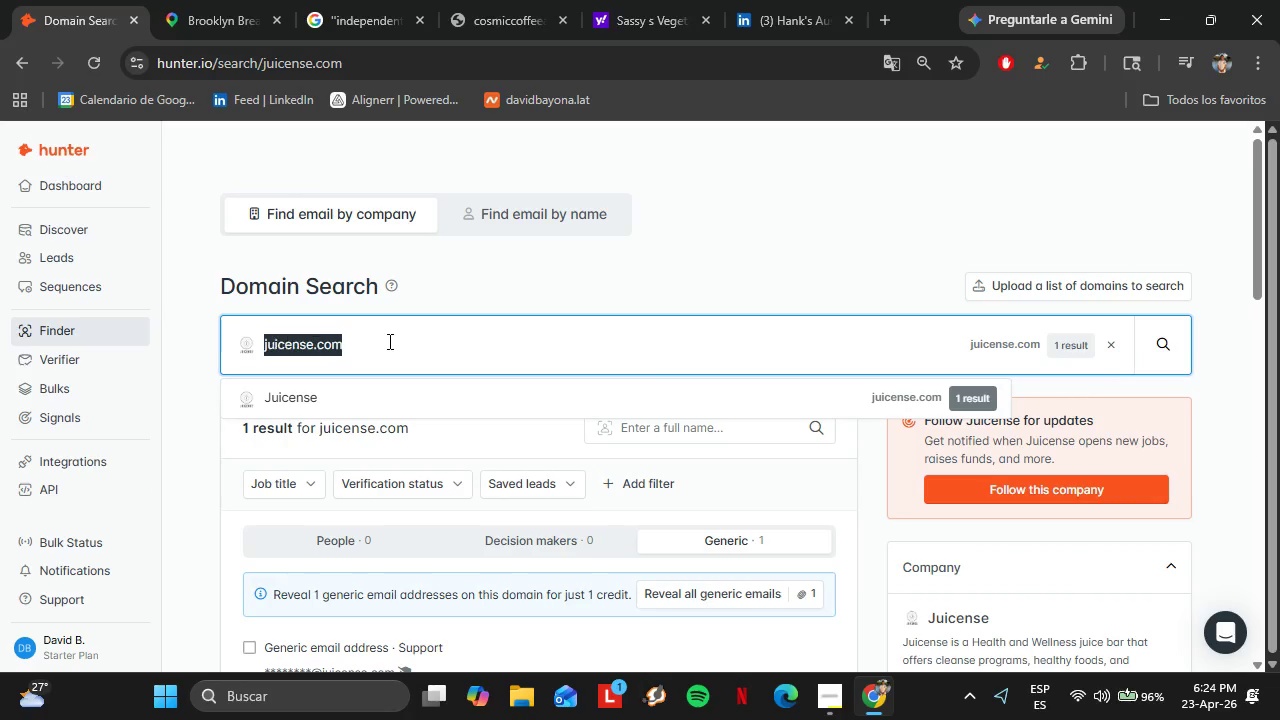 
triple_click([388, 341])
 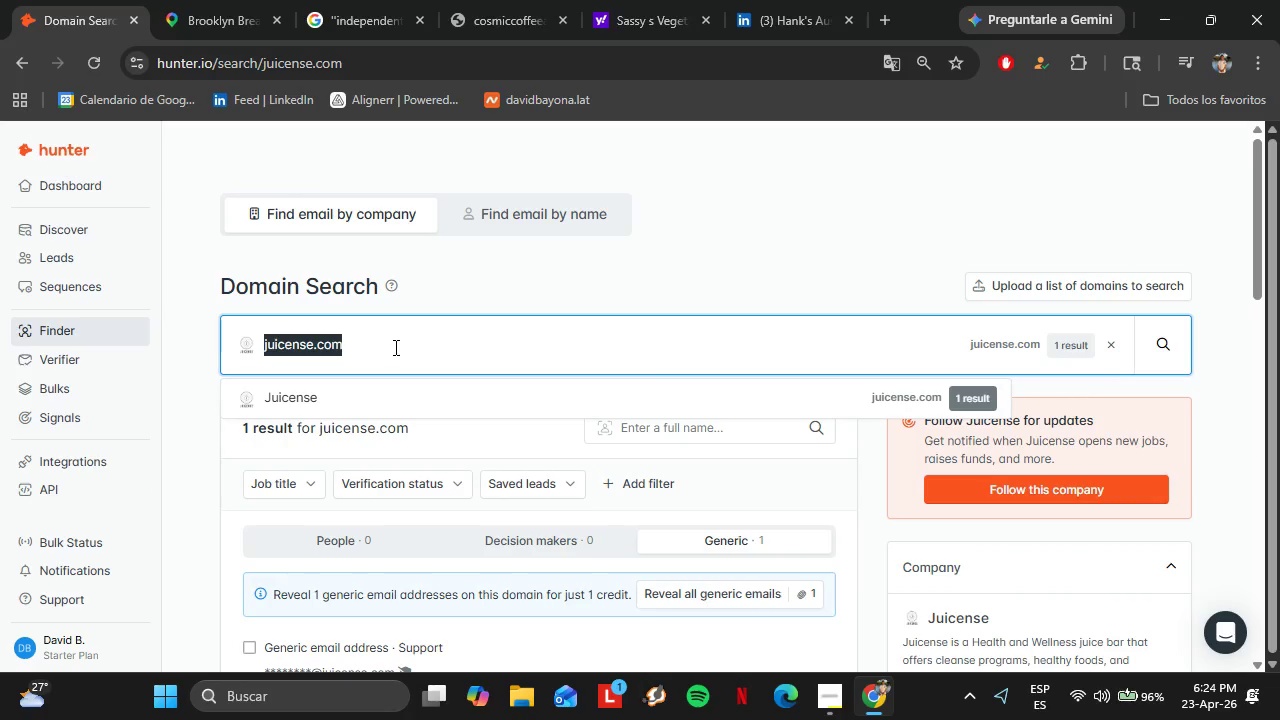 
type(beehivejuicebar.com)
 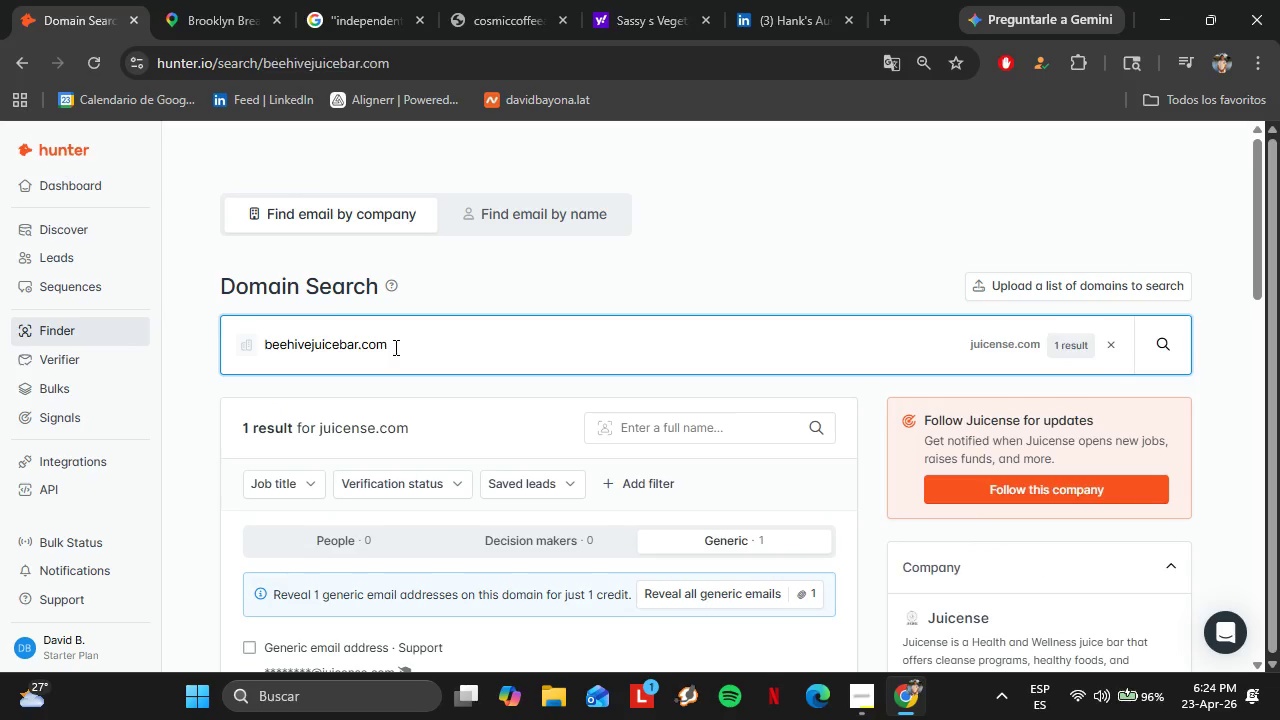 
key(Enter)
 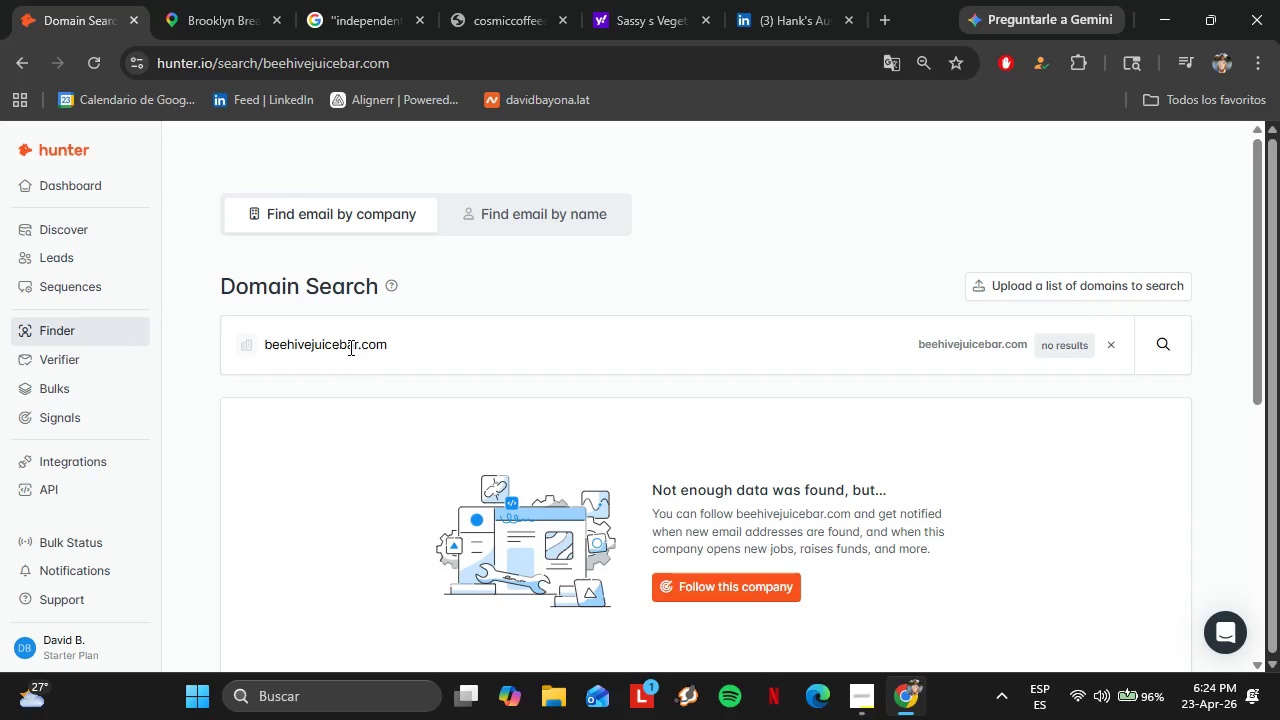 
double_click([349, 347])
 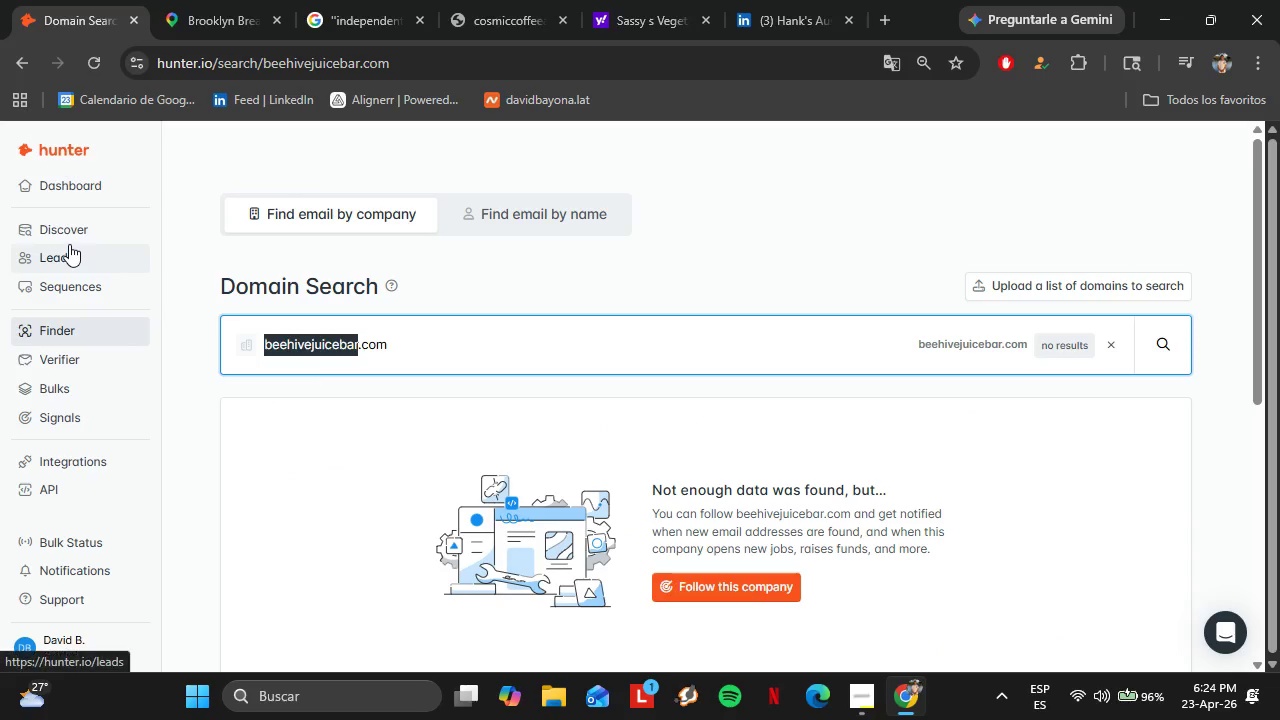 
left_click([58, 230])
 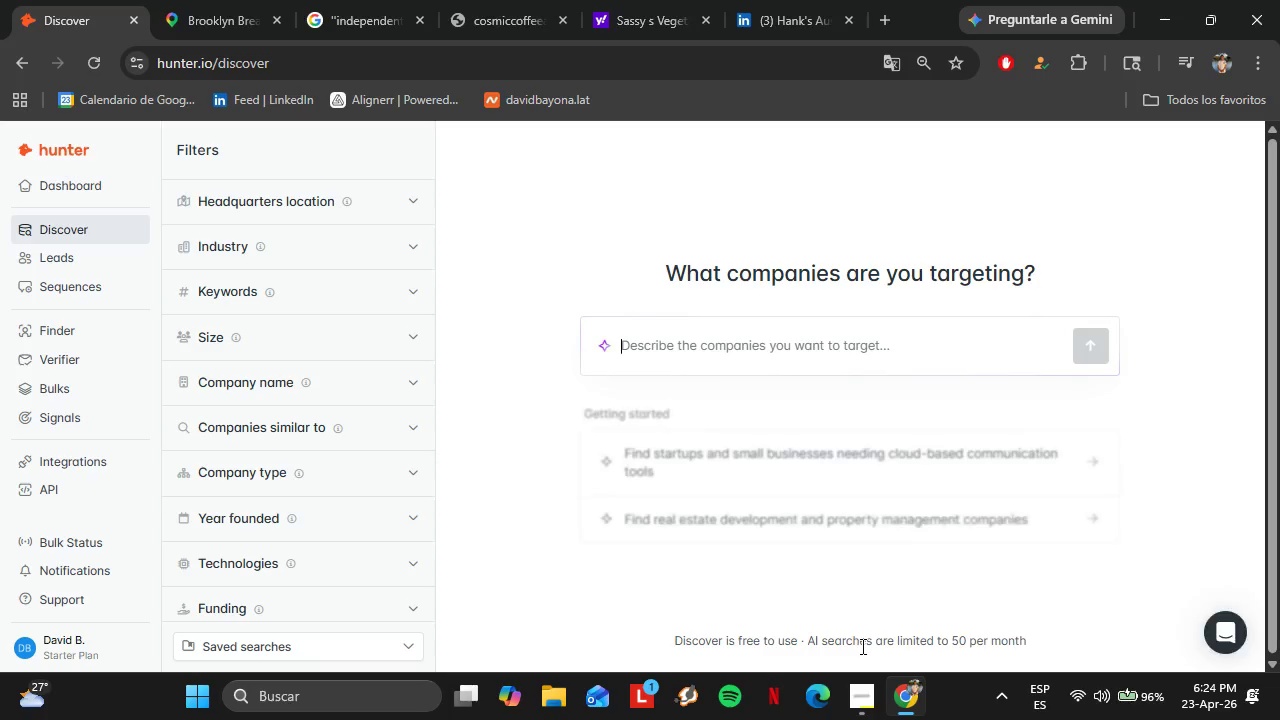 
left_click([858, 712])